 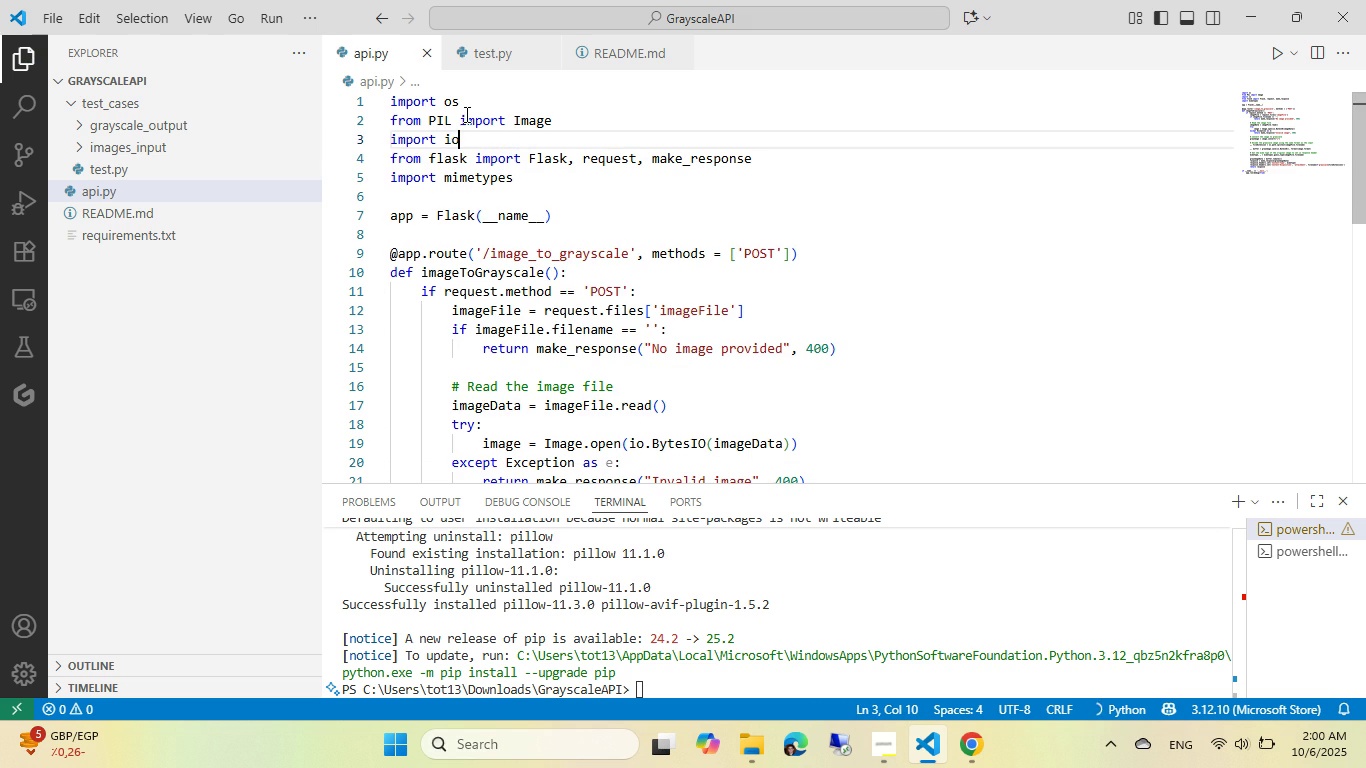 
scroll: coordinate [479, 247], scroll_direction: down, amount: 10.0
 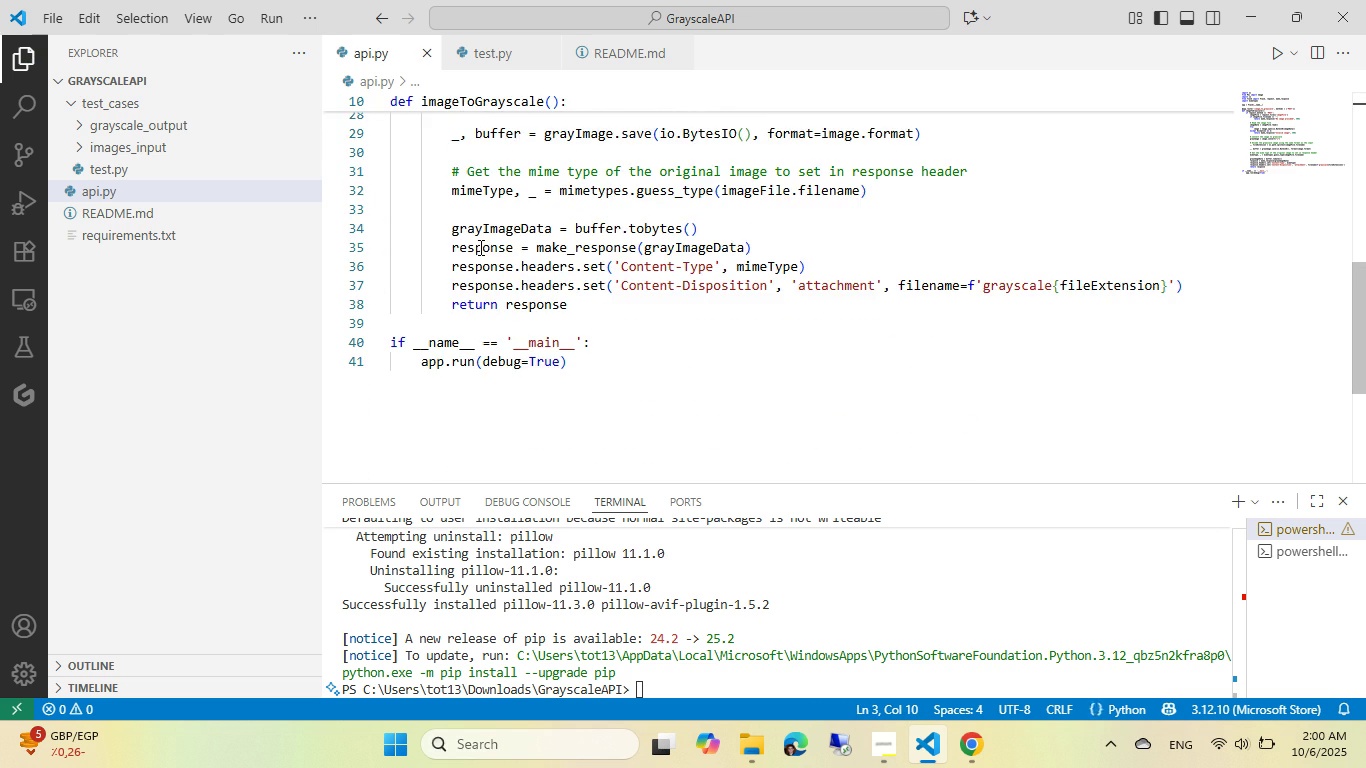 
scroll: coordinate [479, 248], scroll_direction: up, amount: 12.0
 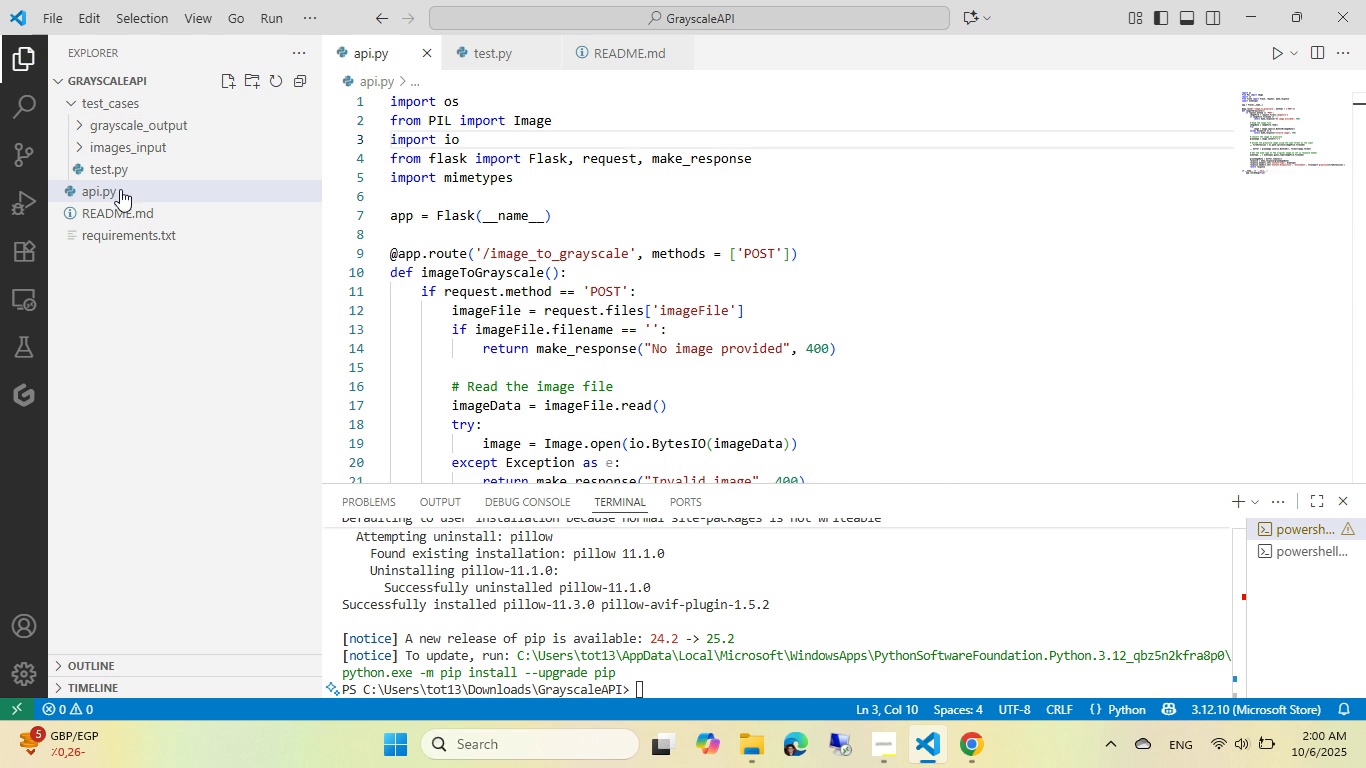 
left_click([119, 214])
 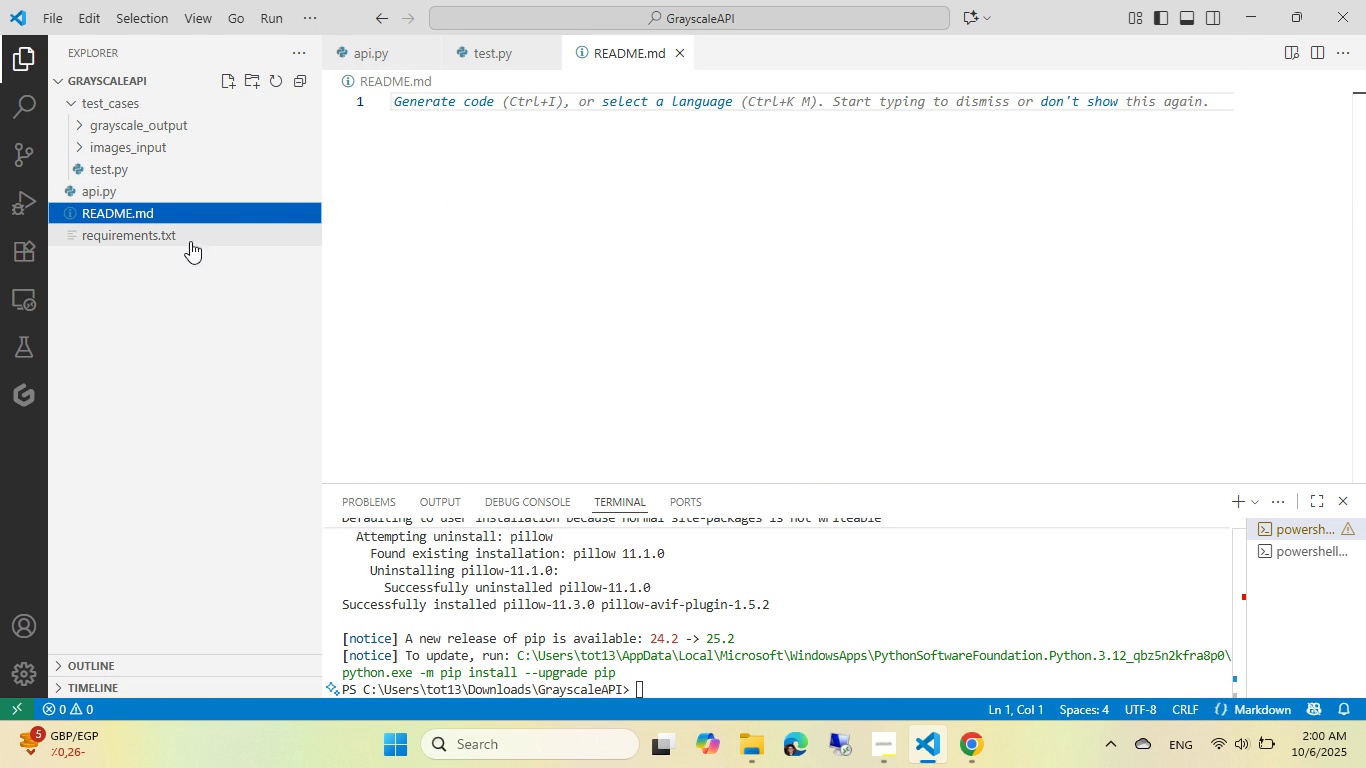 
left_click([179, 242])
 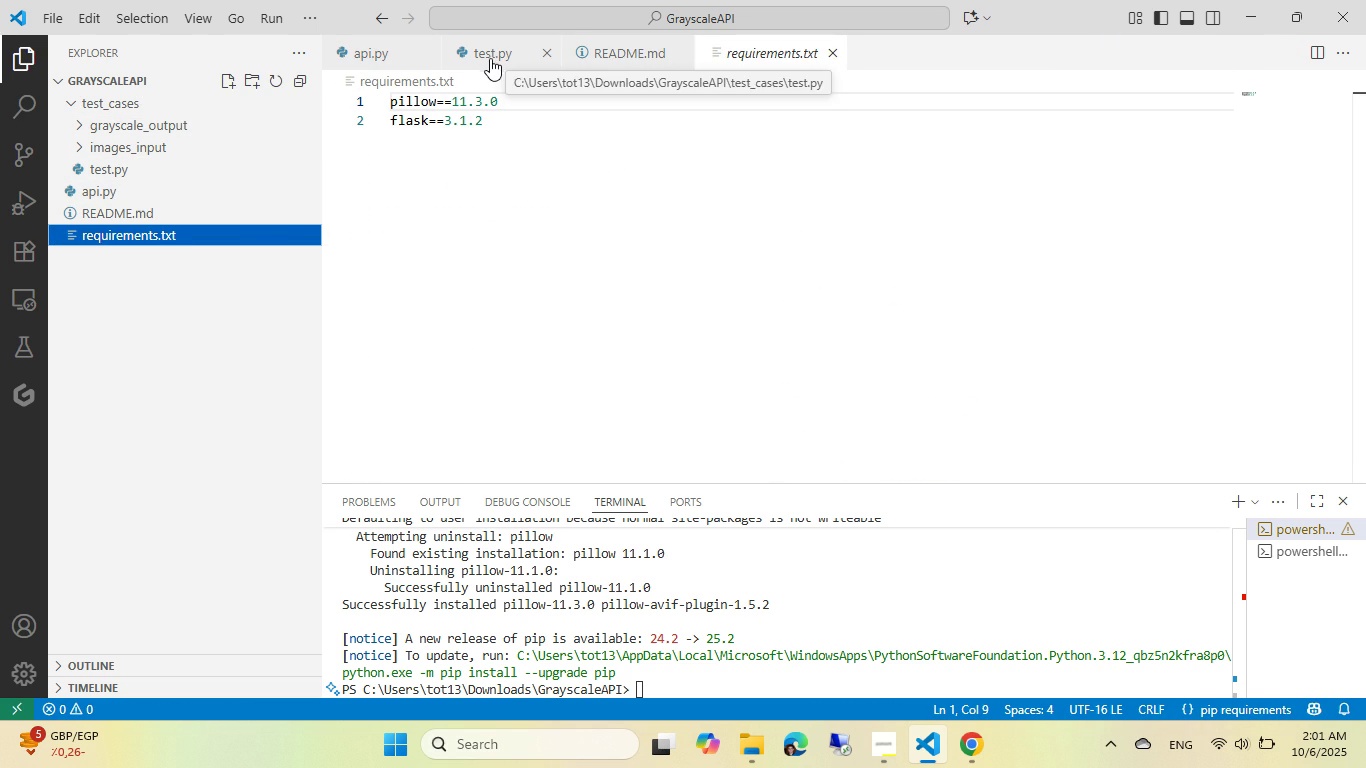 
left_click([363, 57])
 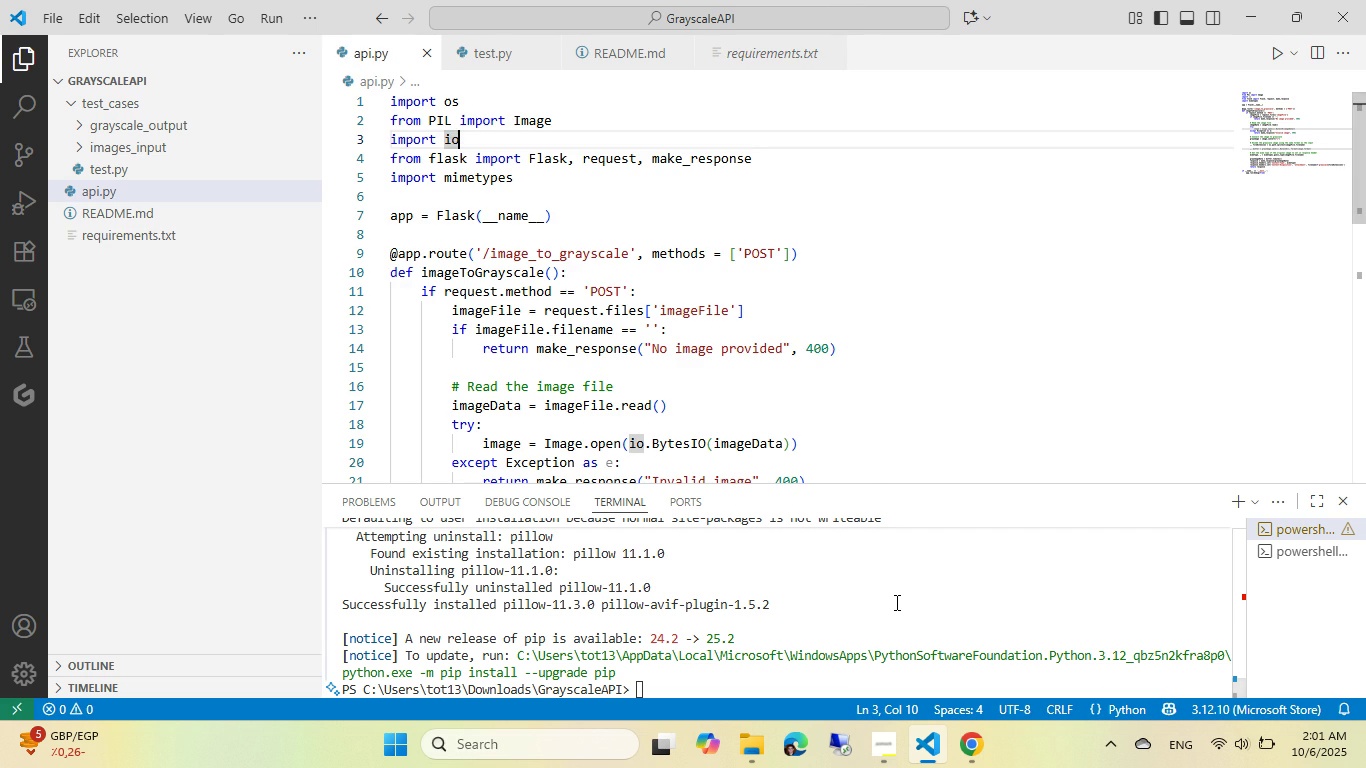 
left_click([896, 606])
 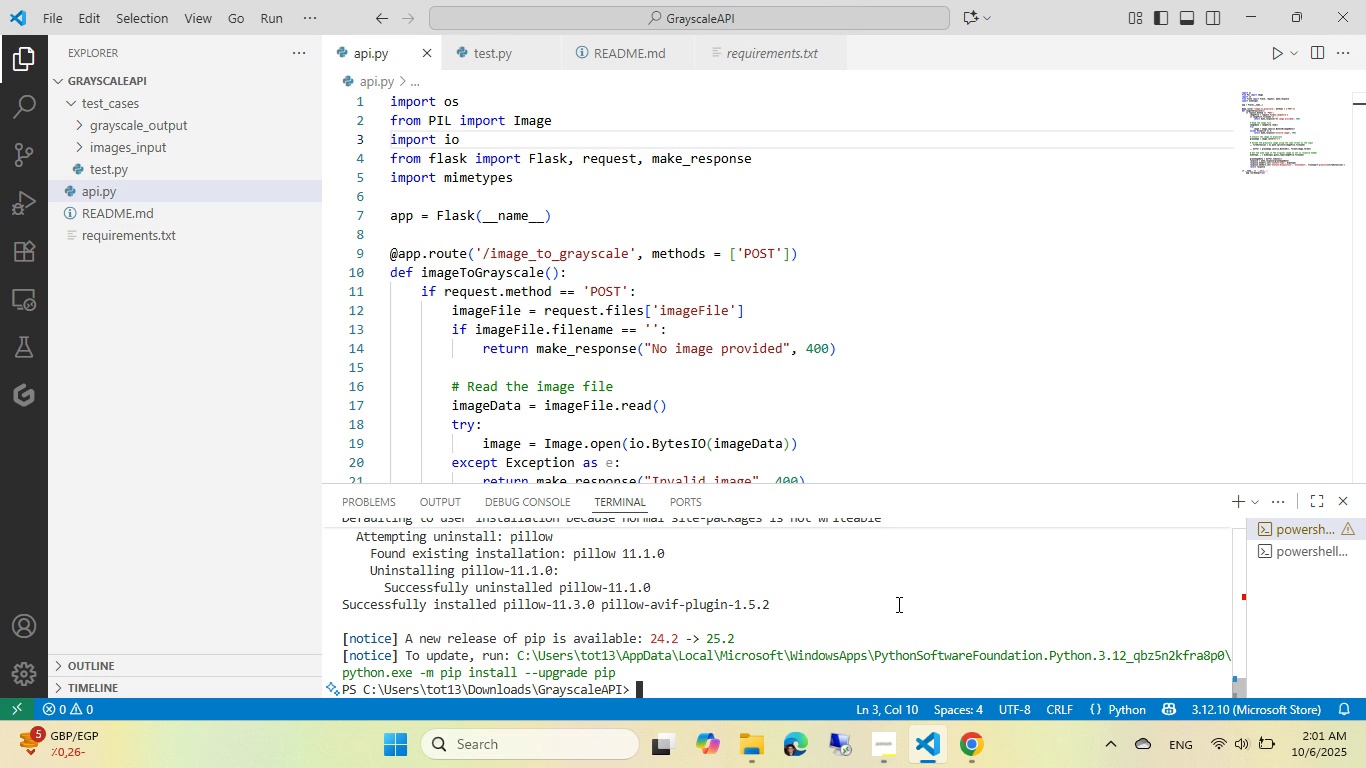 
key(ArrowUp)
 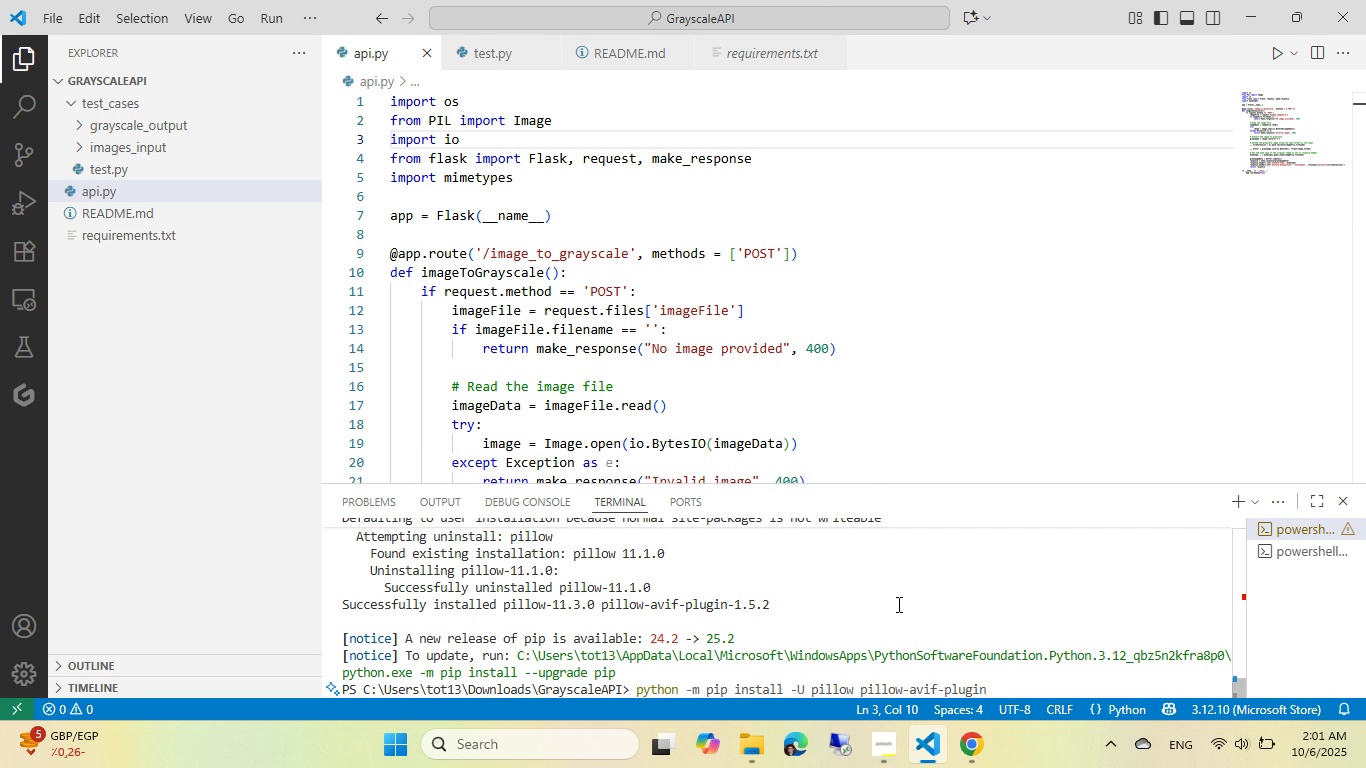 
key(ArrowUp)
 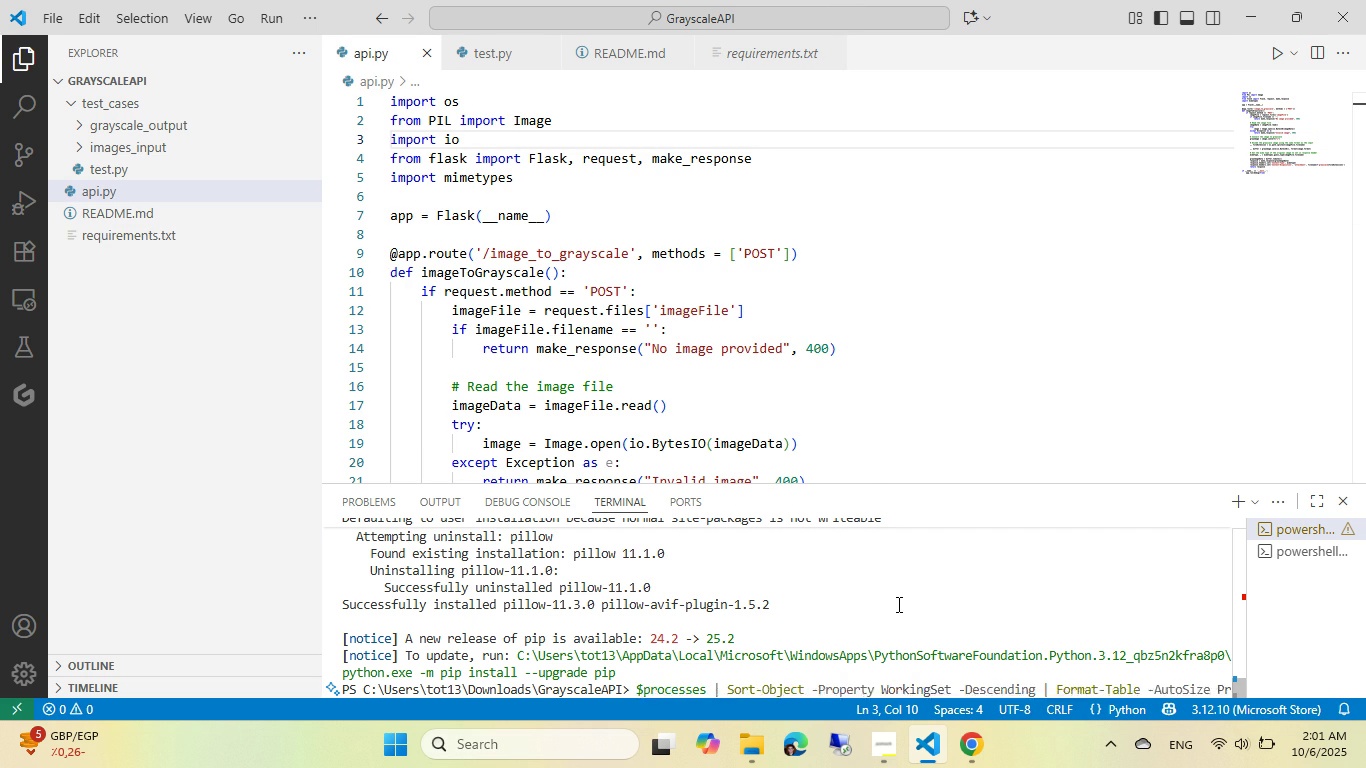 
key(ArrowUp)
 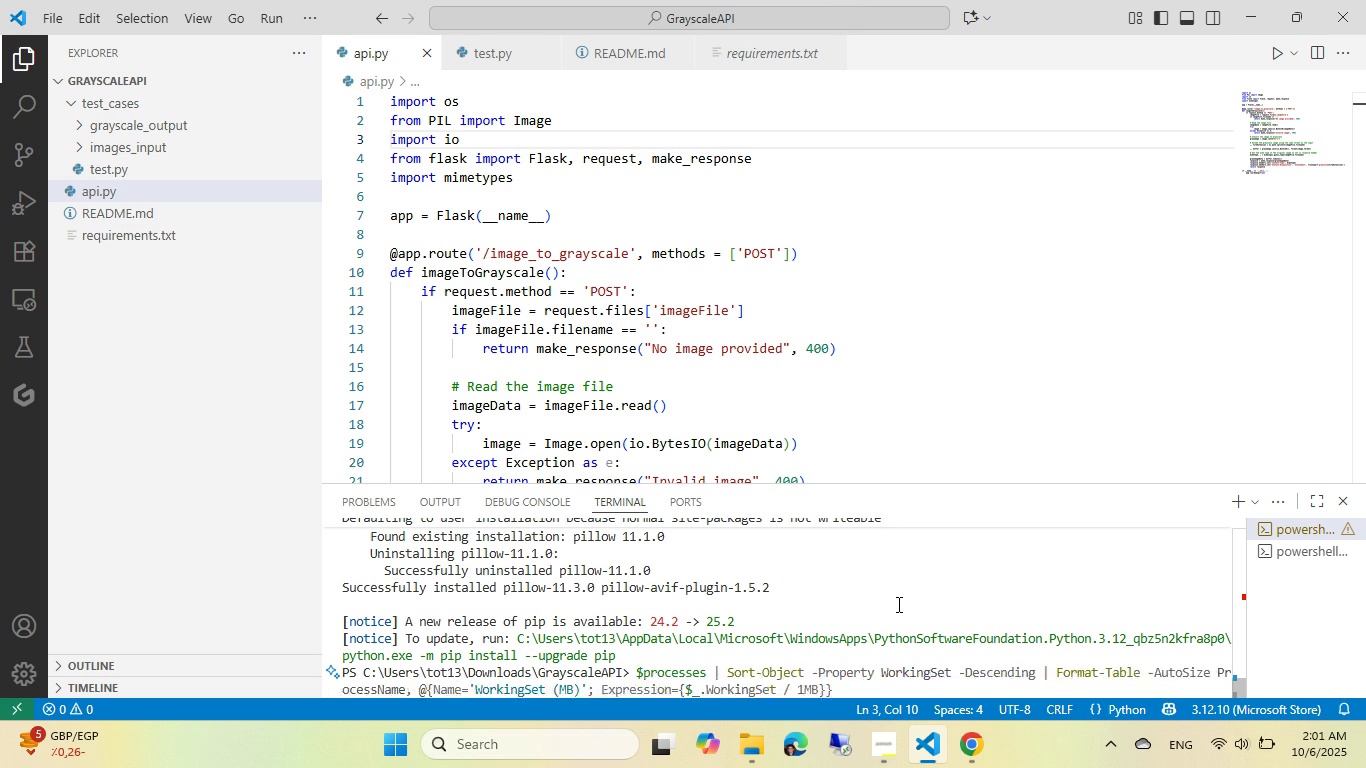 
key(ArrowDown)
 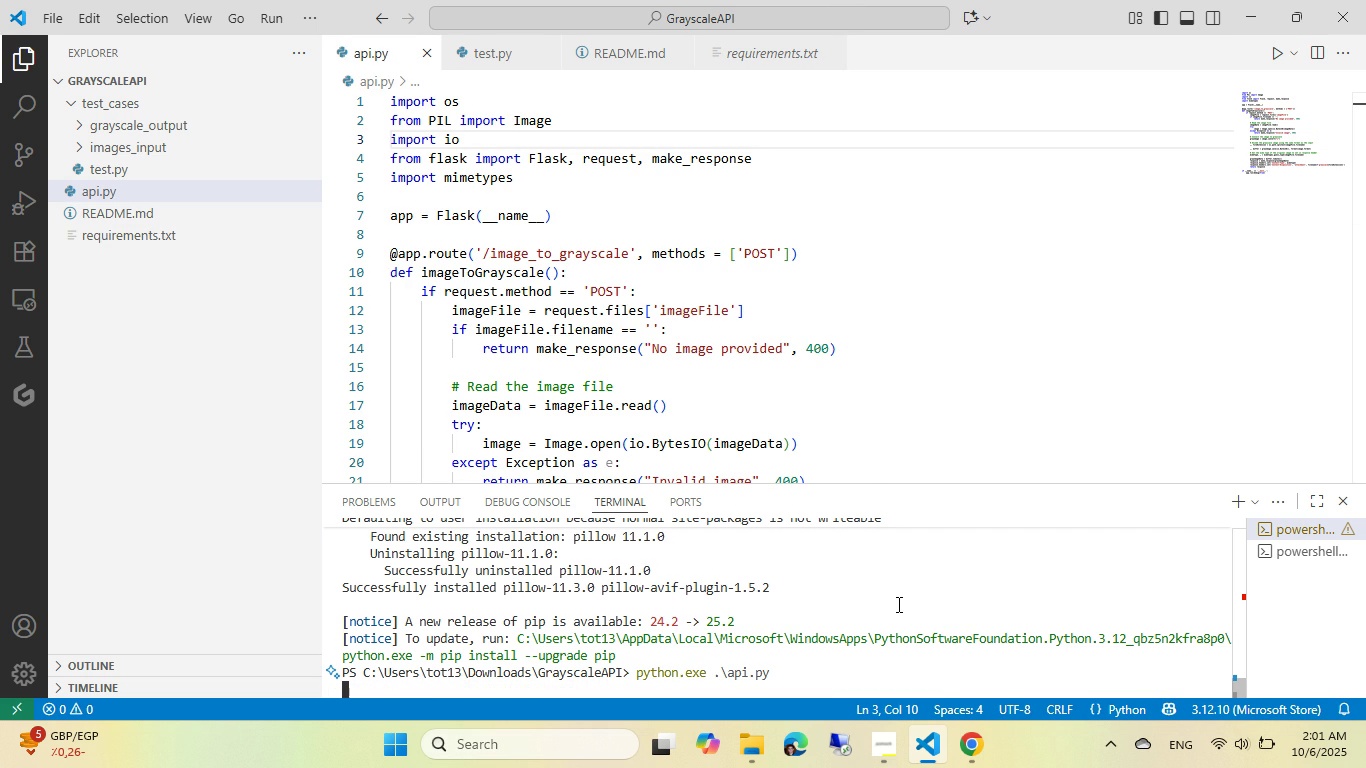 
key(NumpadEnter)
 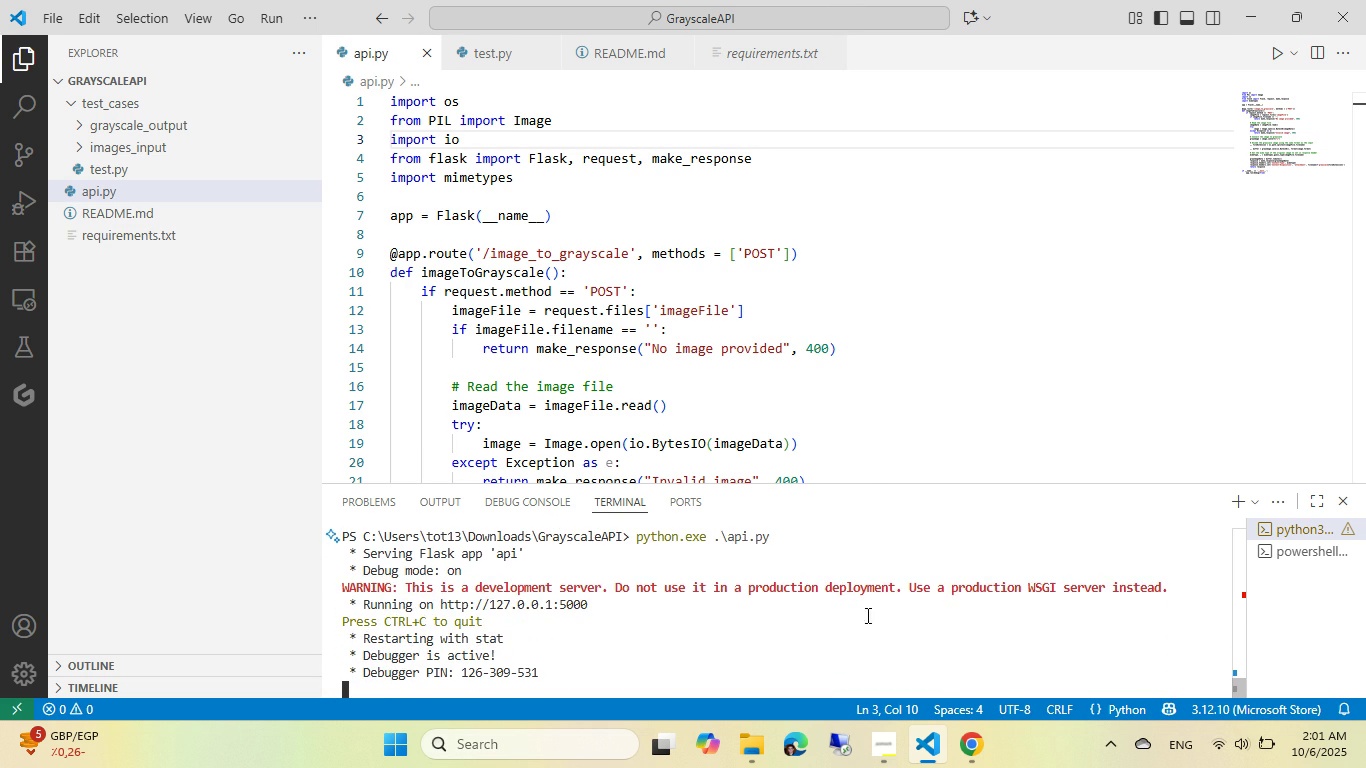 
left_click([754, 750])
 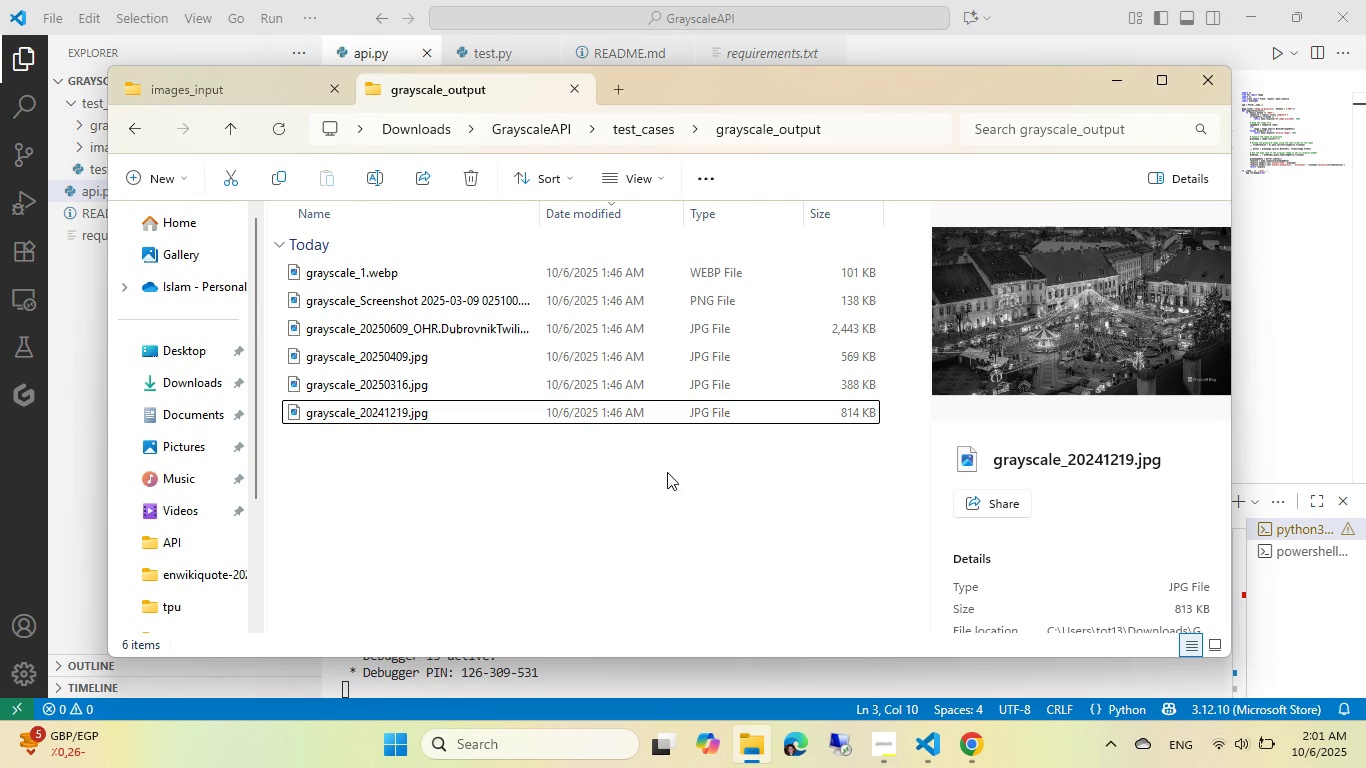 
key(Control+ControlLeft)
 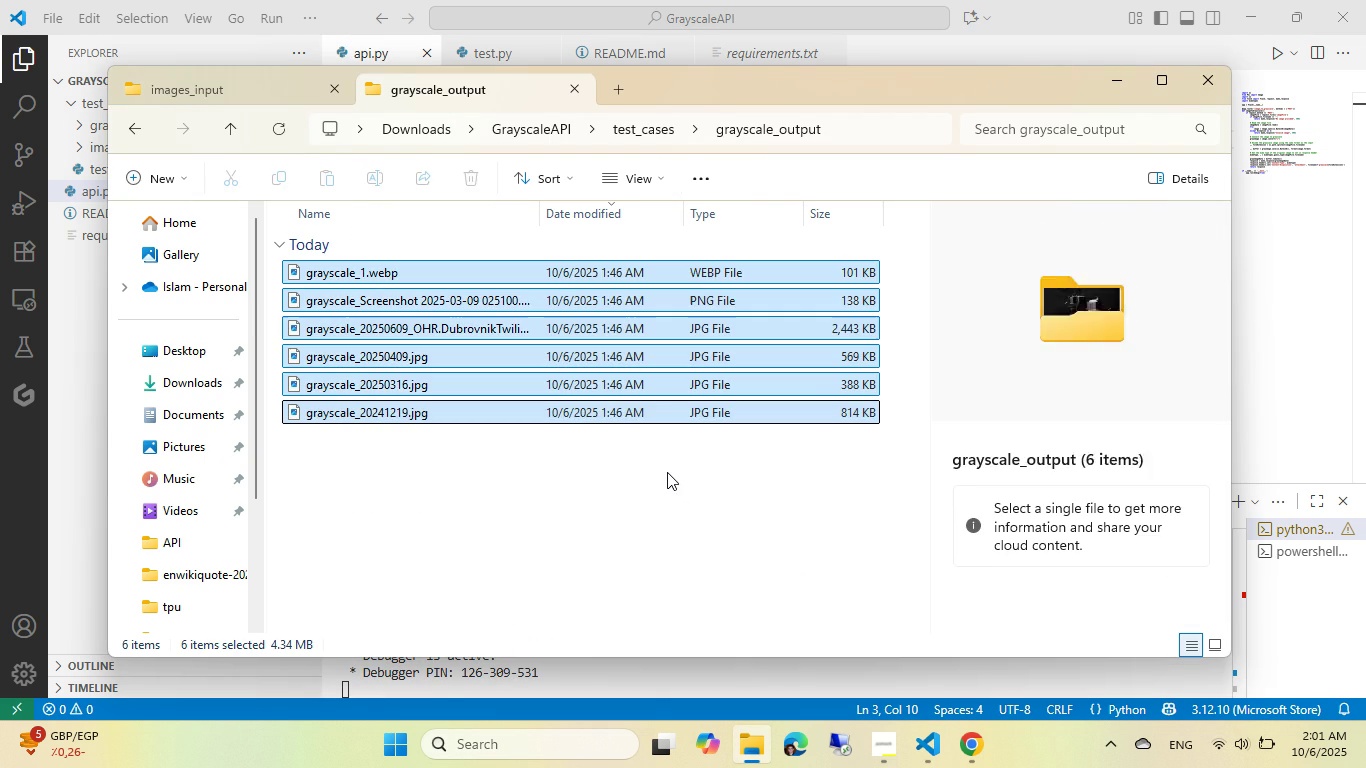 
key(Control+A)